 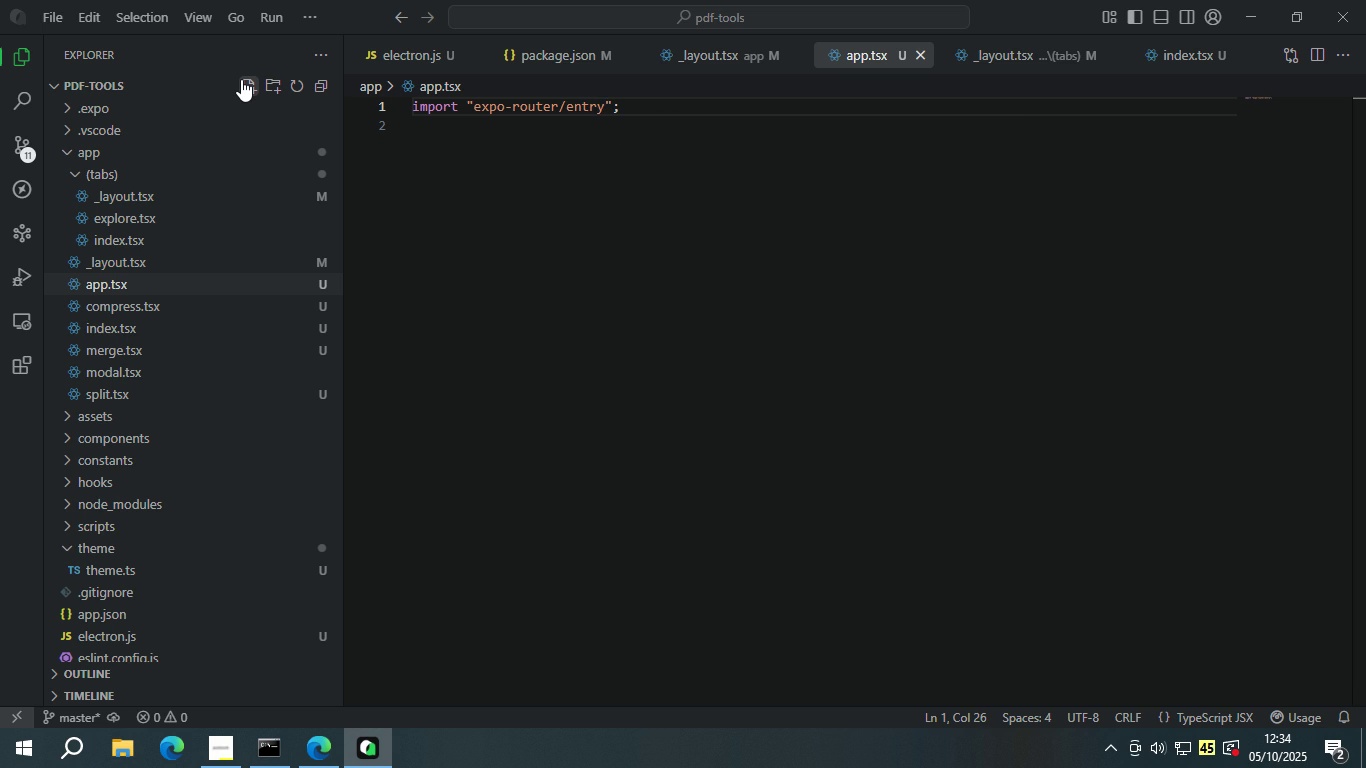 
key(ArrowRight)
 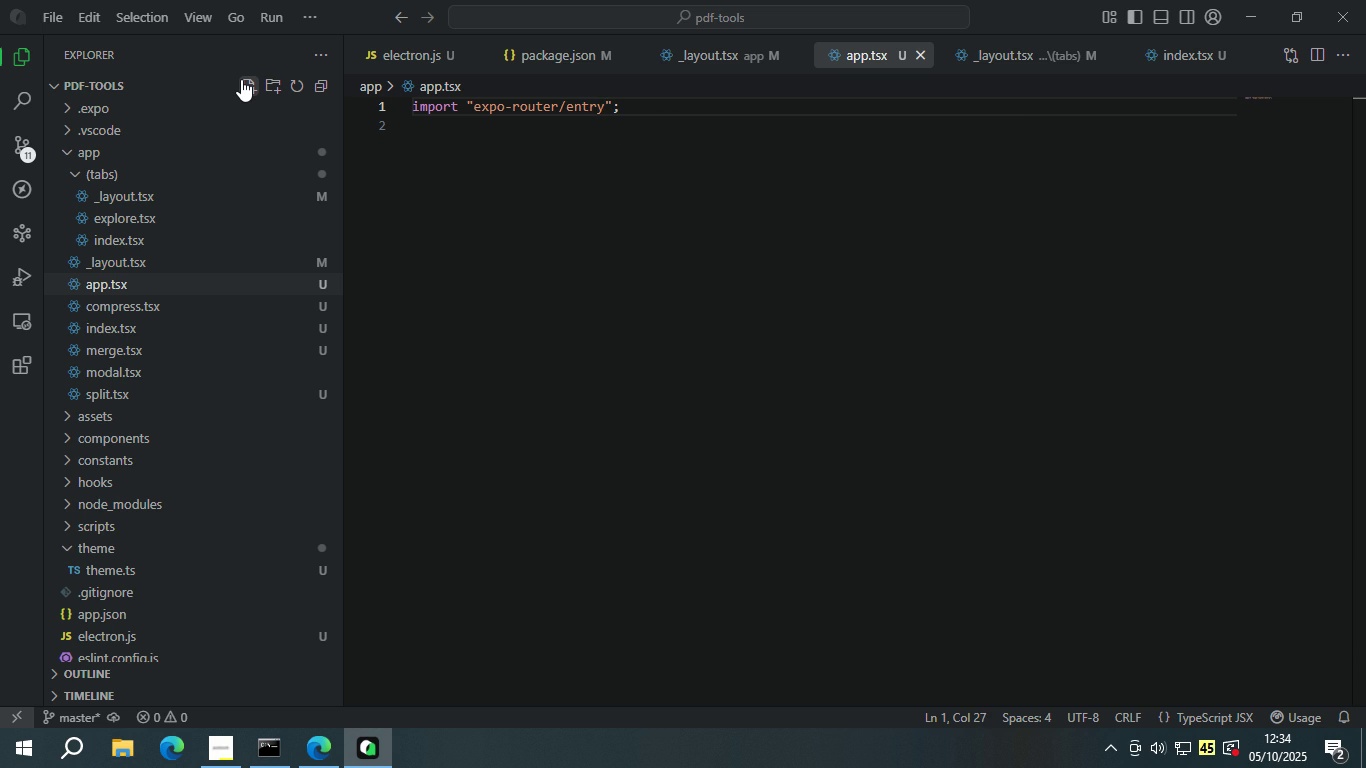 
key(ArrowRight)
 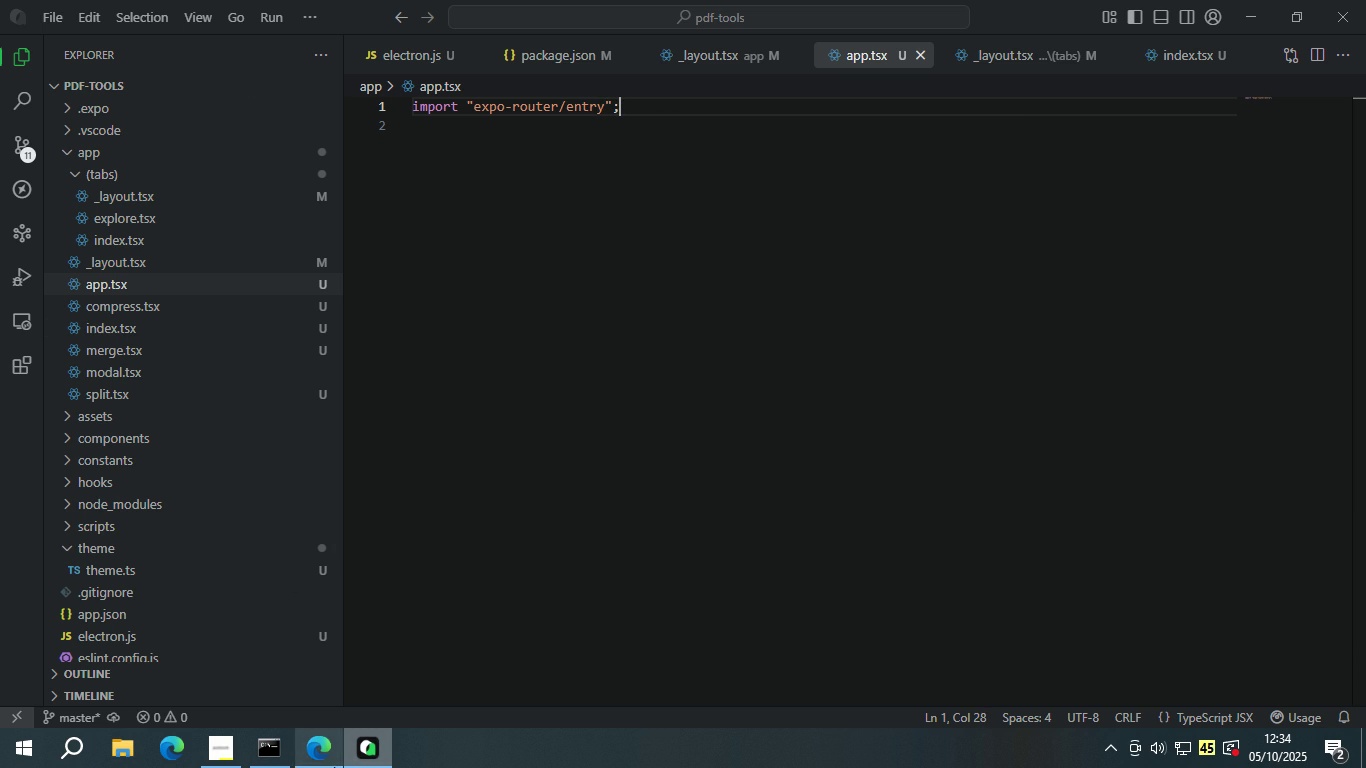 
left_click([288, 766])
 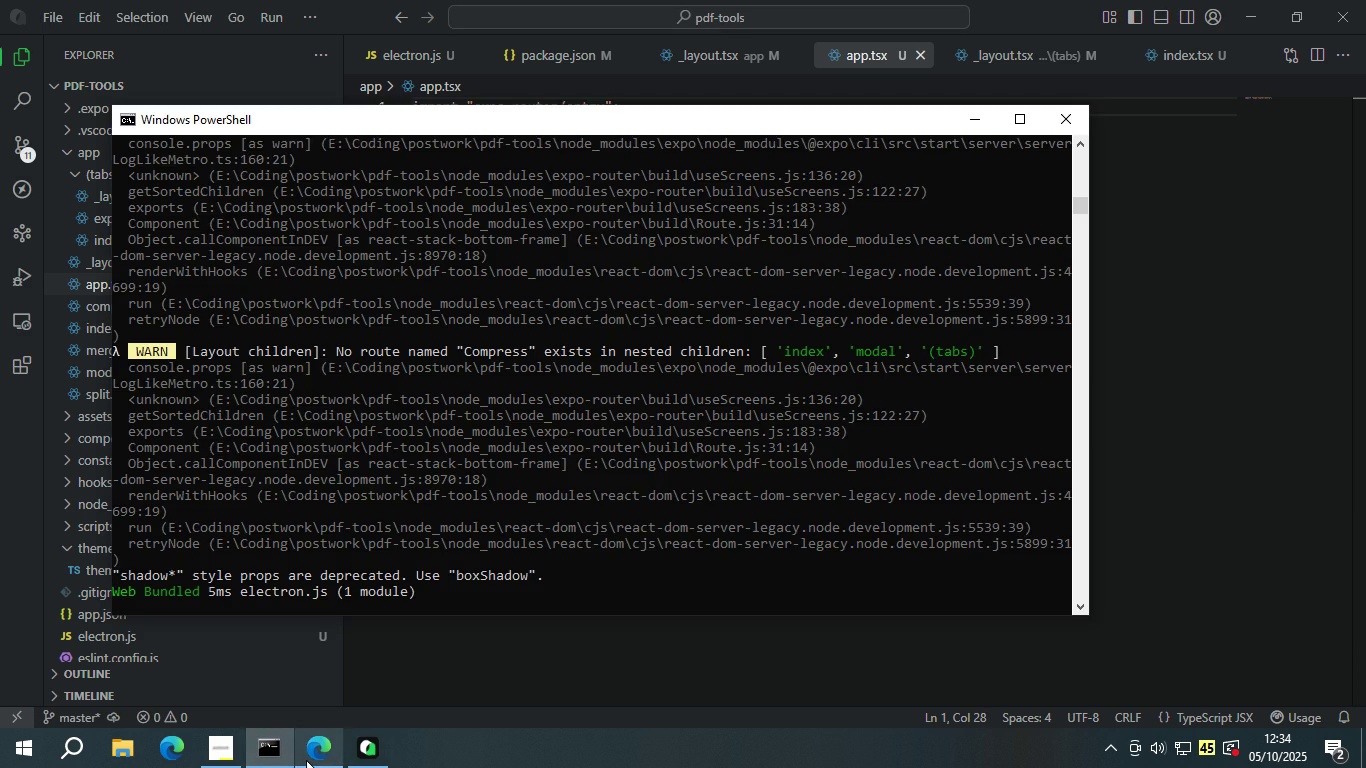 
left_click([306, 760])
 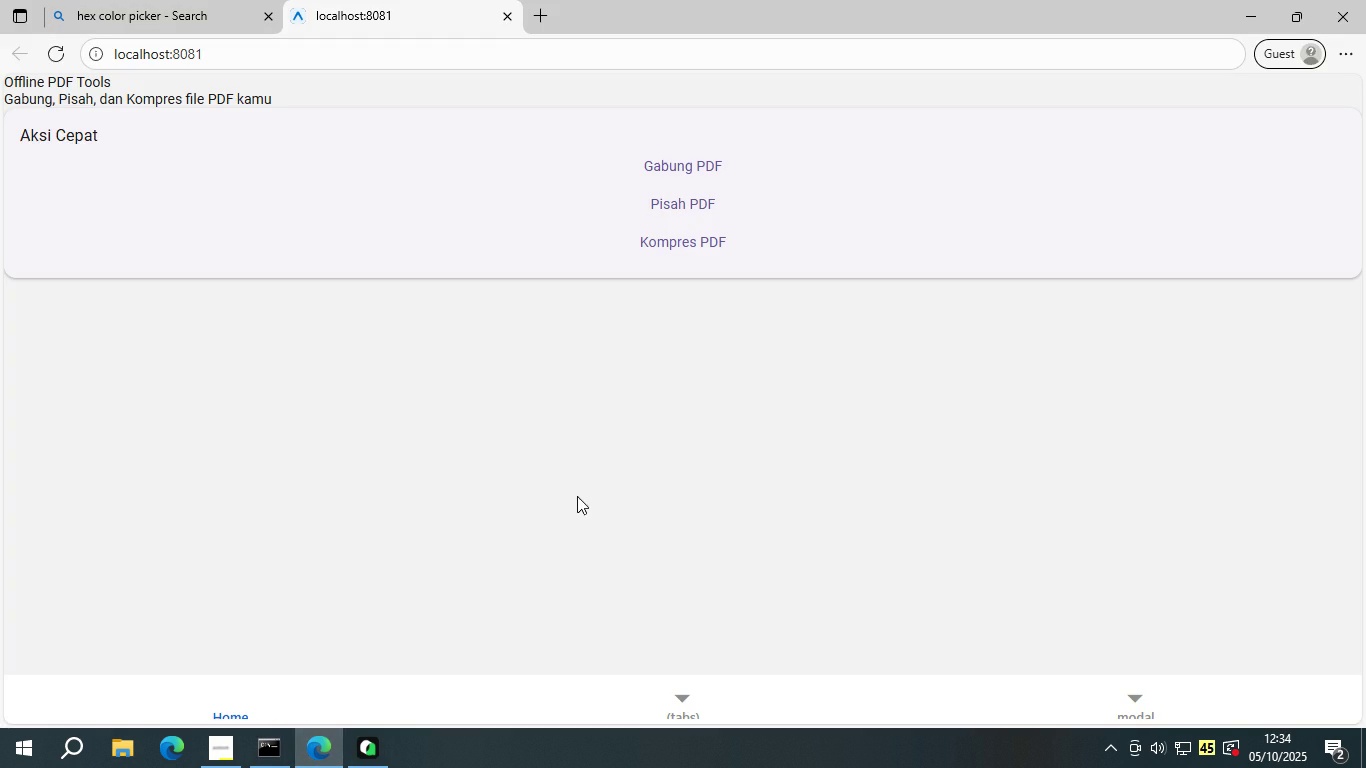 
left_click([577, 496])
 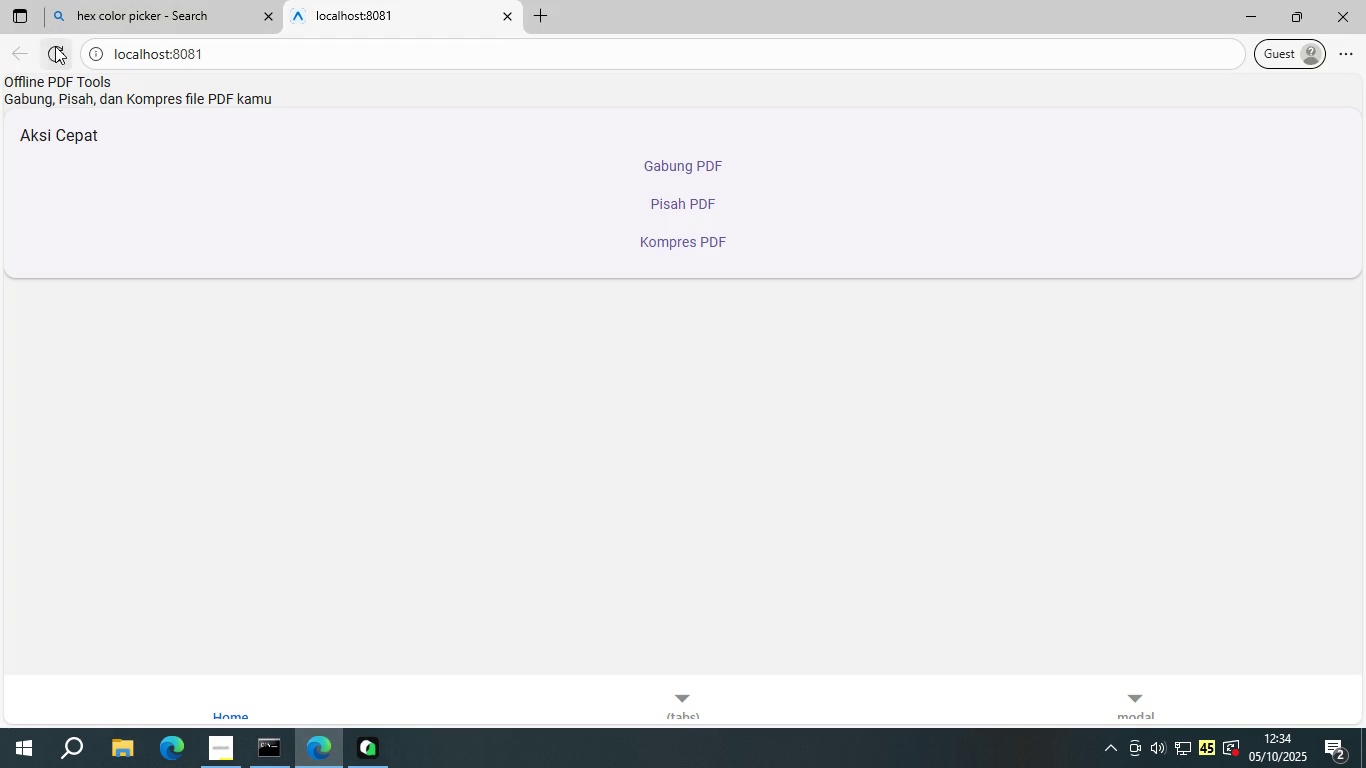 
left_click([55, 46])
 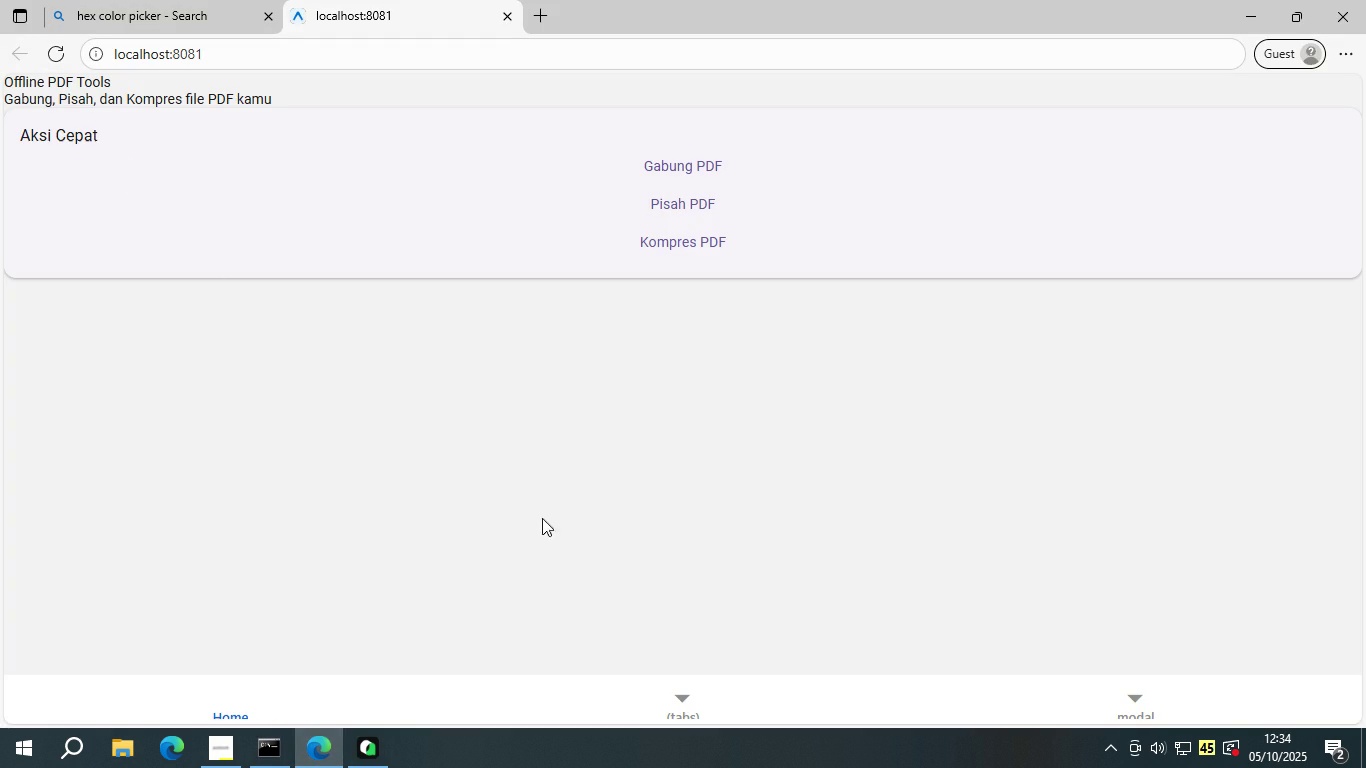 
scroll: coordinate [629, 499], scroll_direction: down, amount: 2.0
 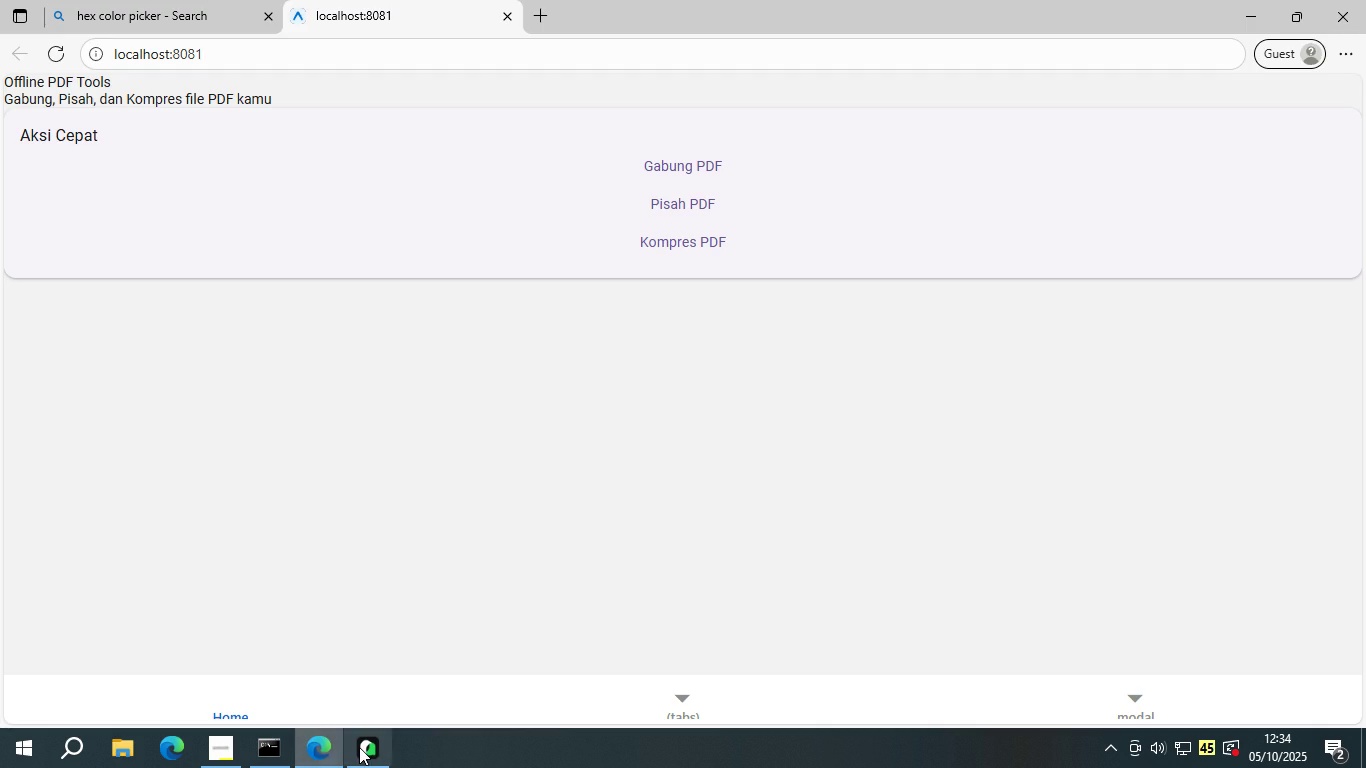 
left_click([359, 747])
 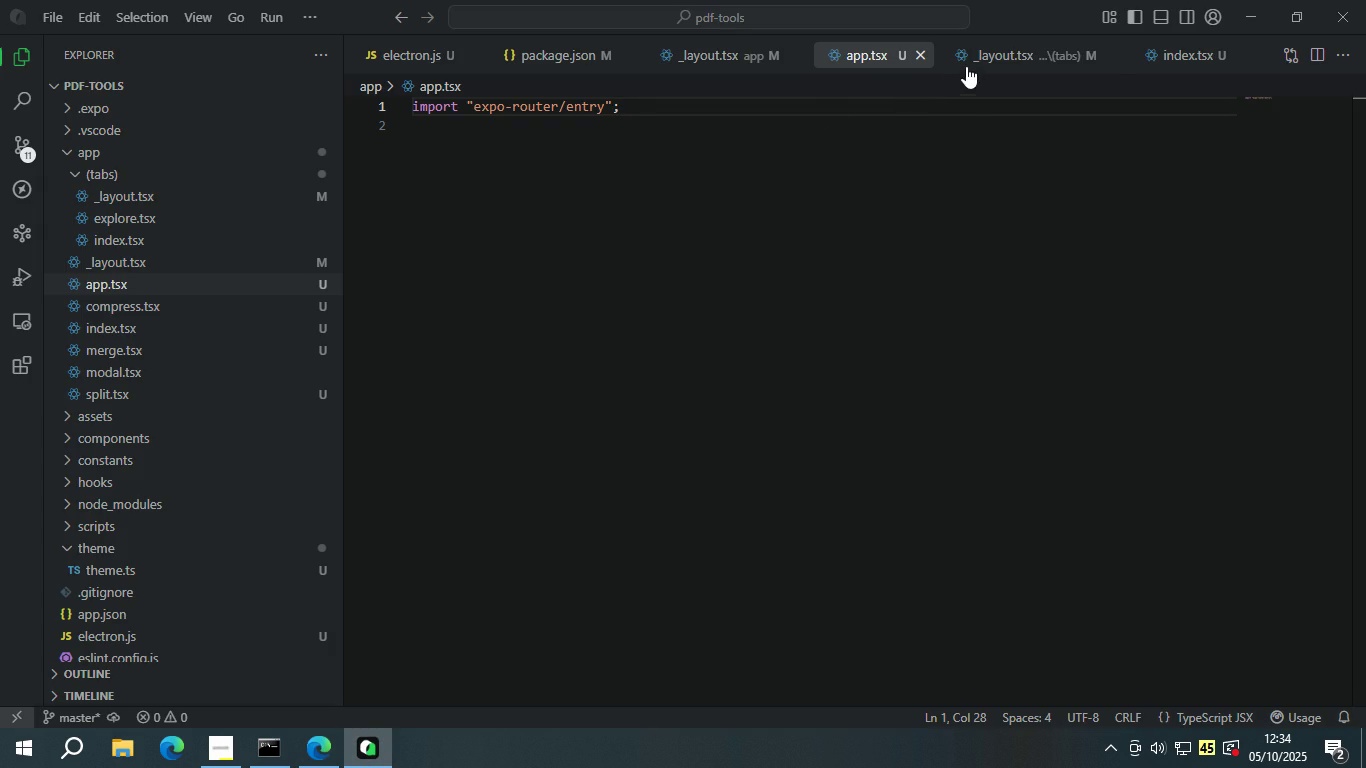 
left_click([985, 60])
 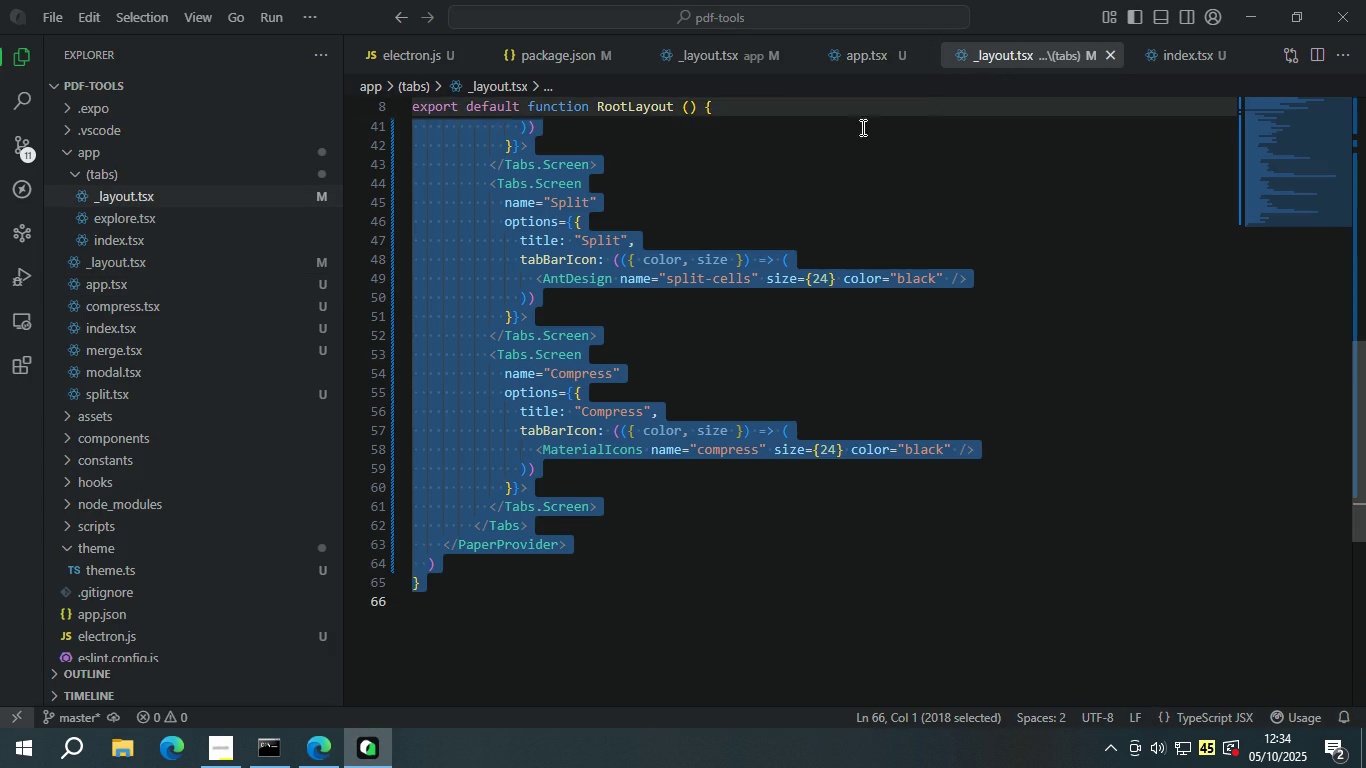 
left_click([846, 214])
 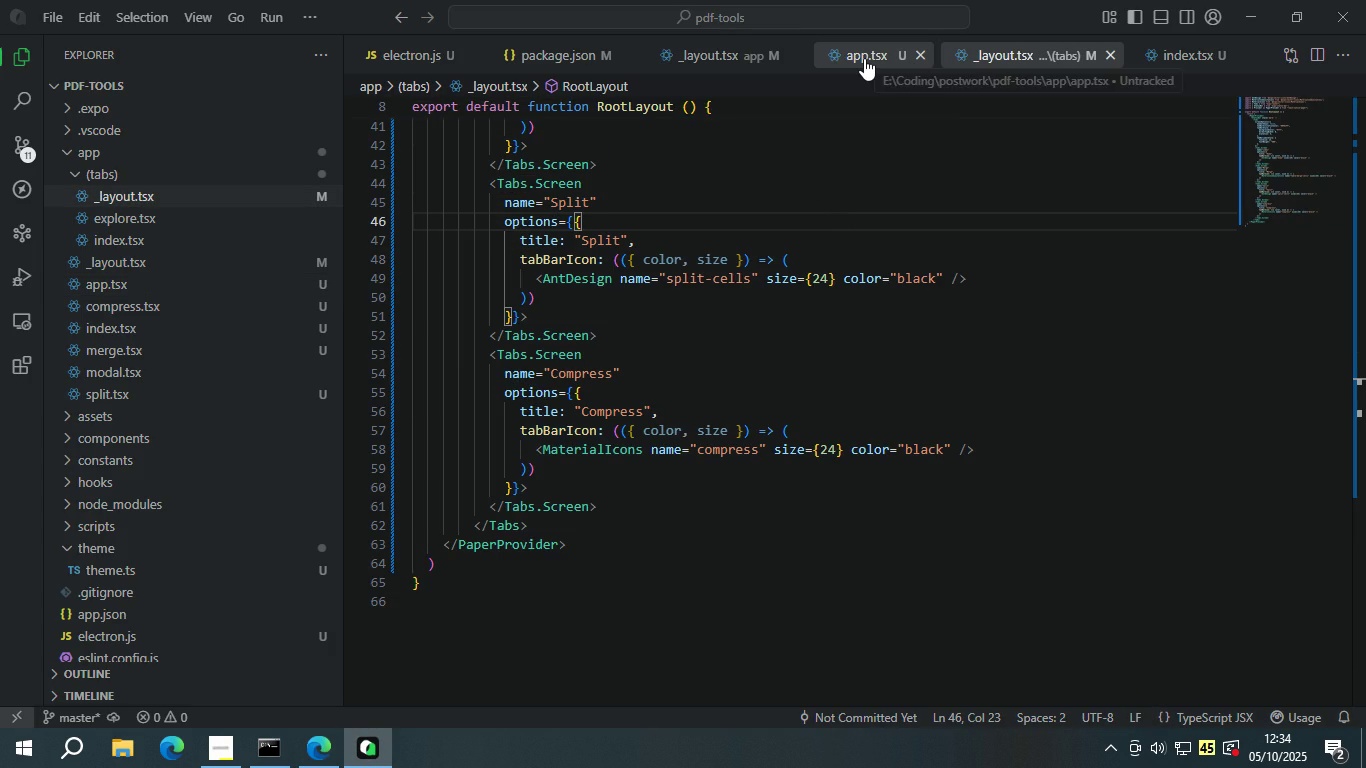 
left_click([864, 58])
 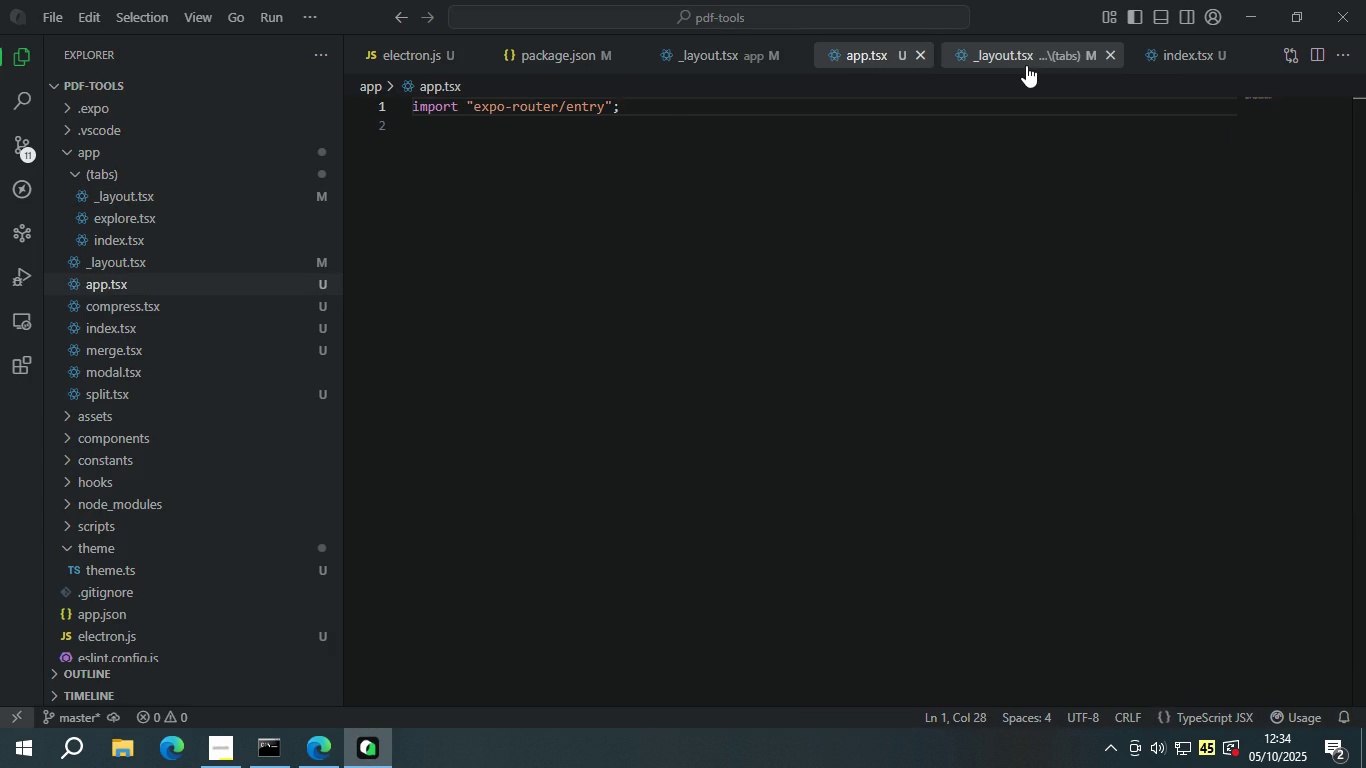 
left_click([1026, 65])
 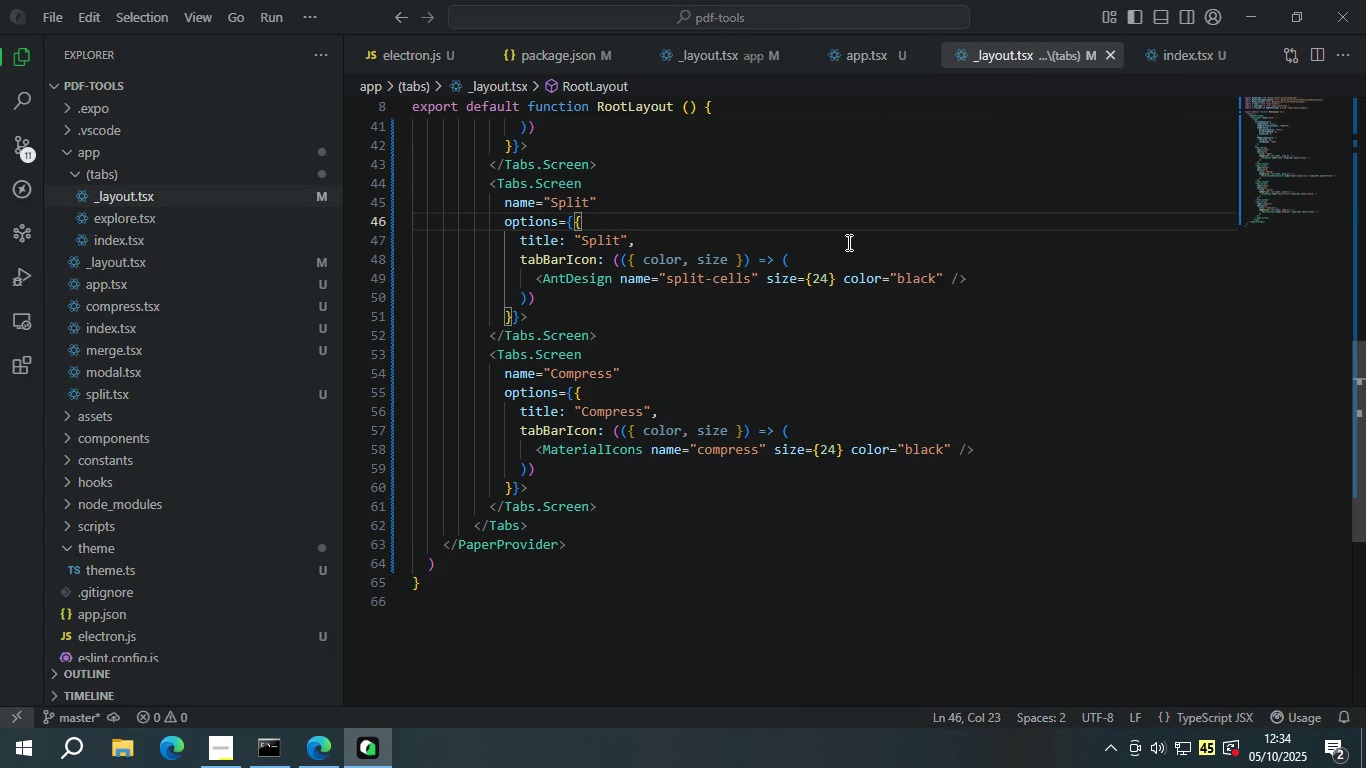 
left_click([847, 242])